 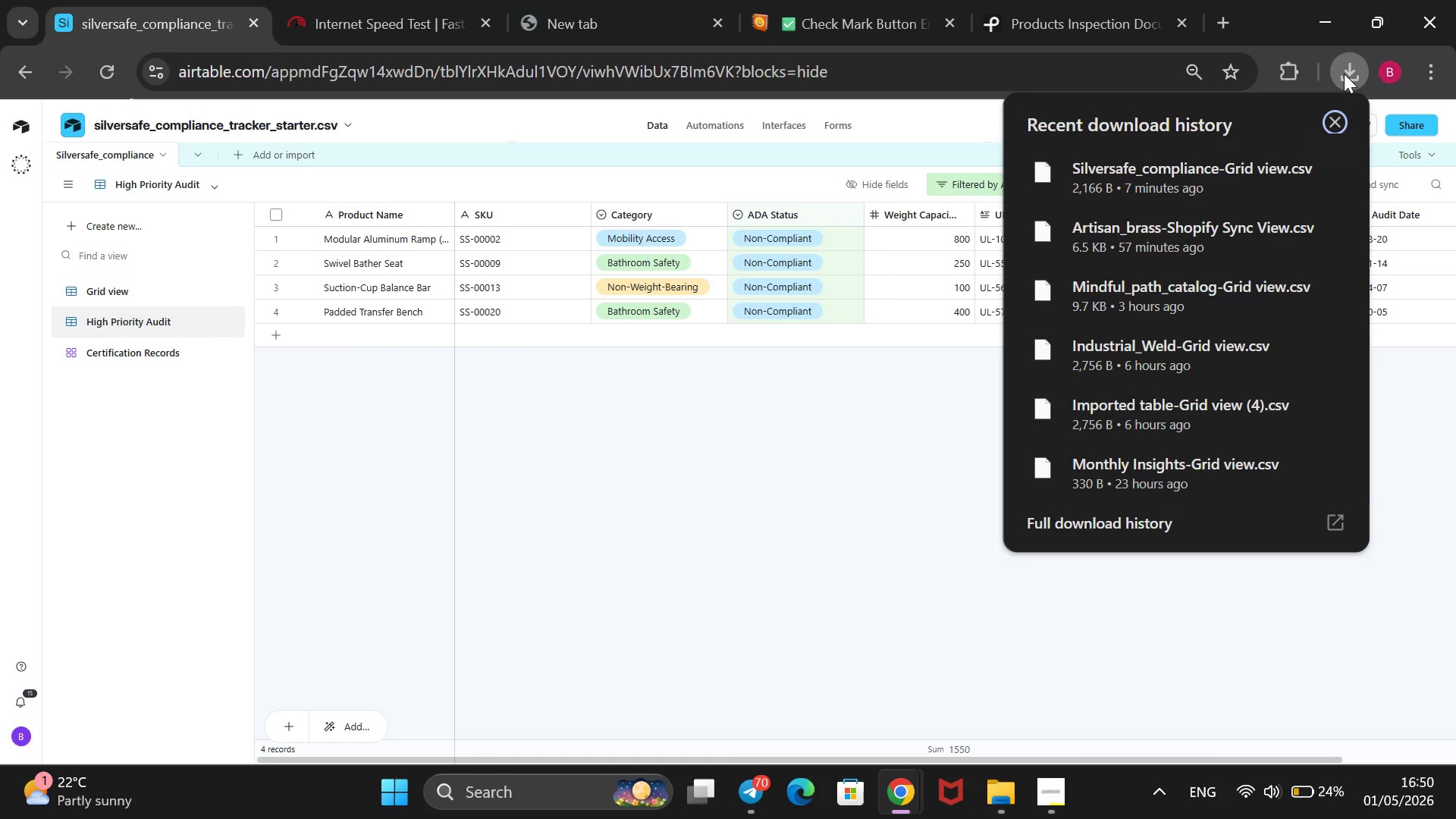 
right_click([1237, 168])
 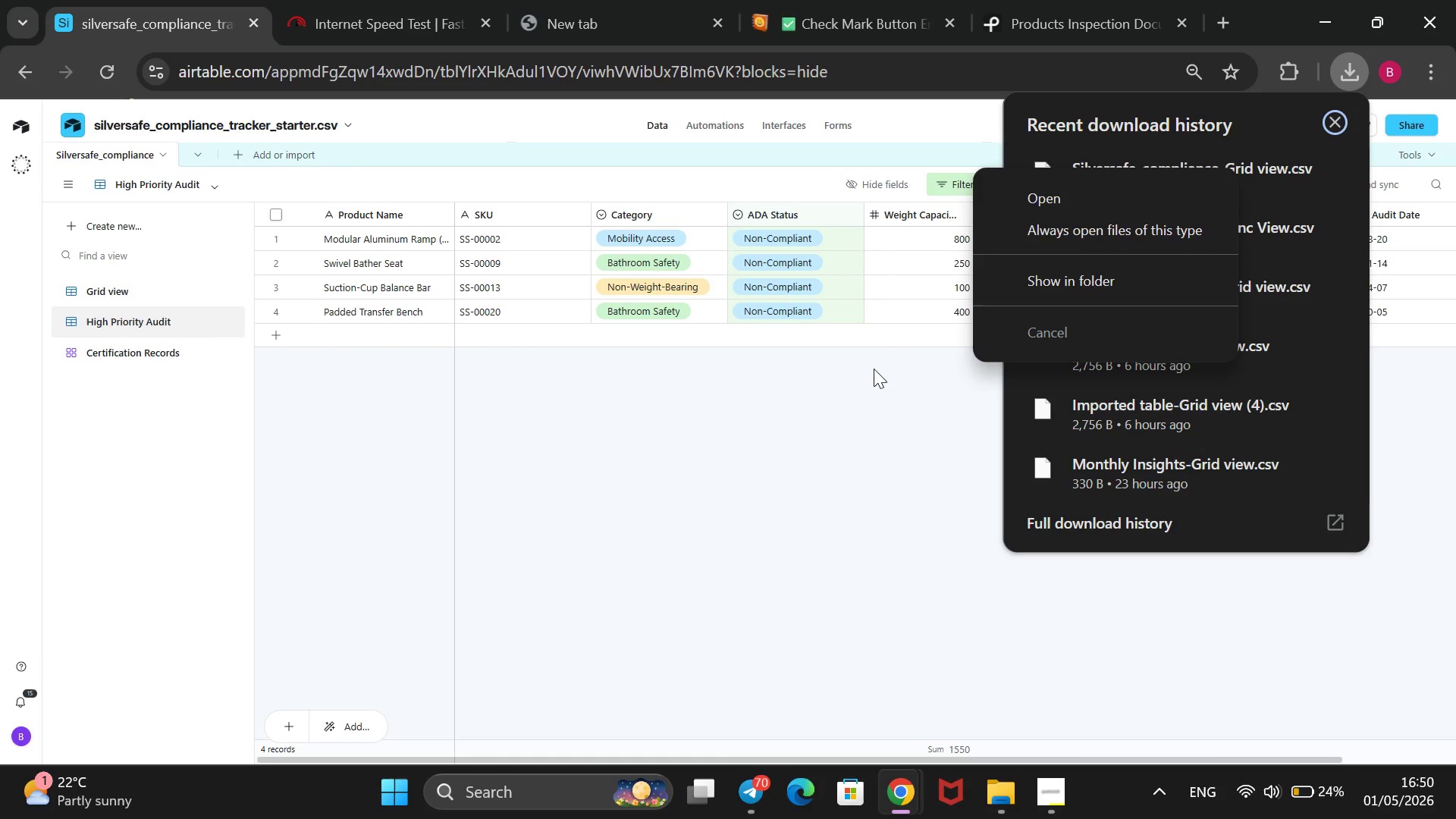 
left_click([874, 370])
 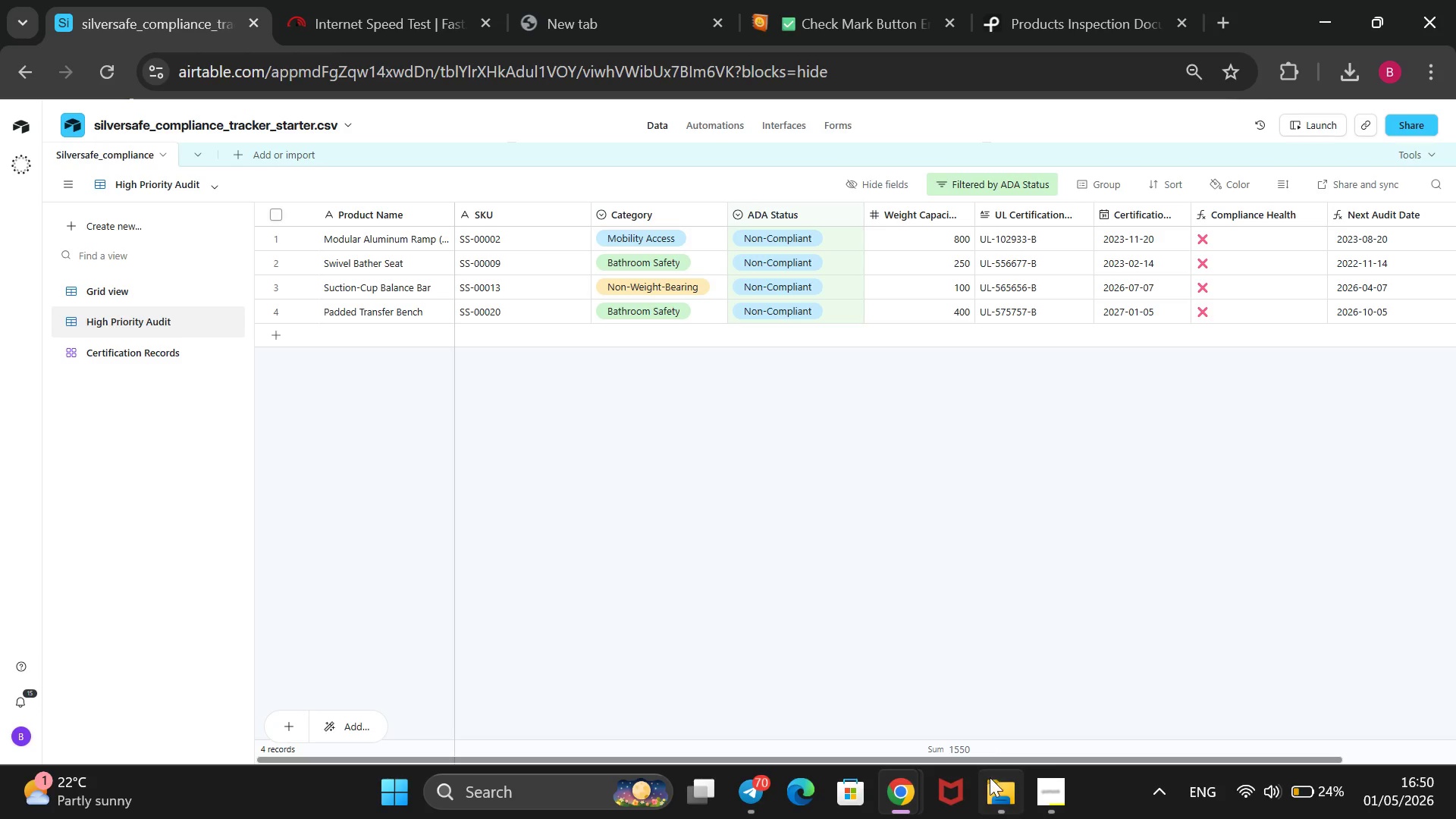 
left_click([986, 797])
 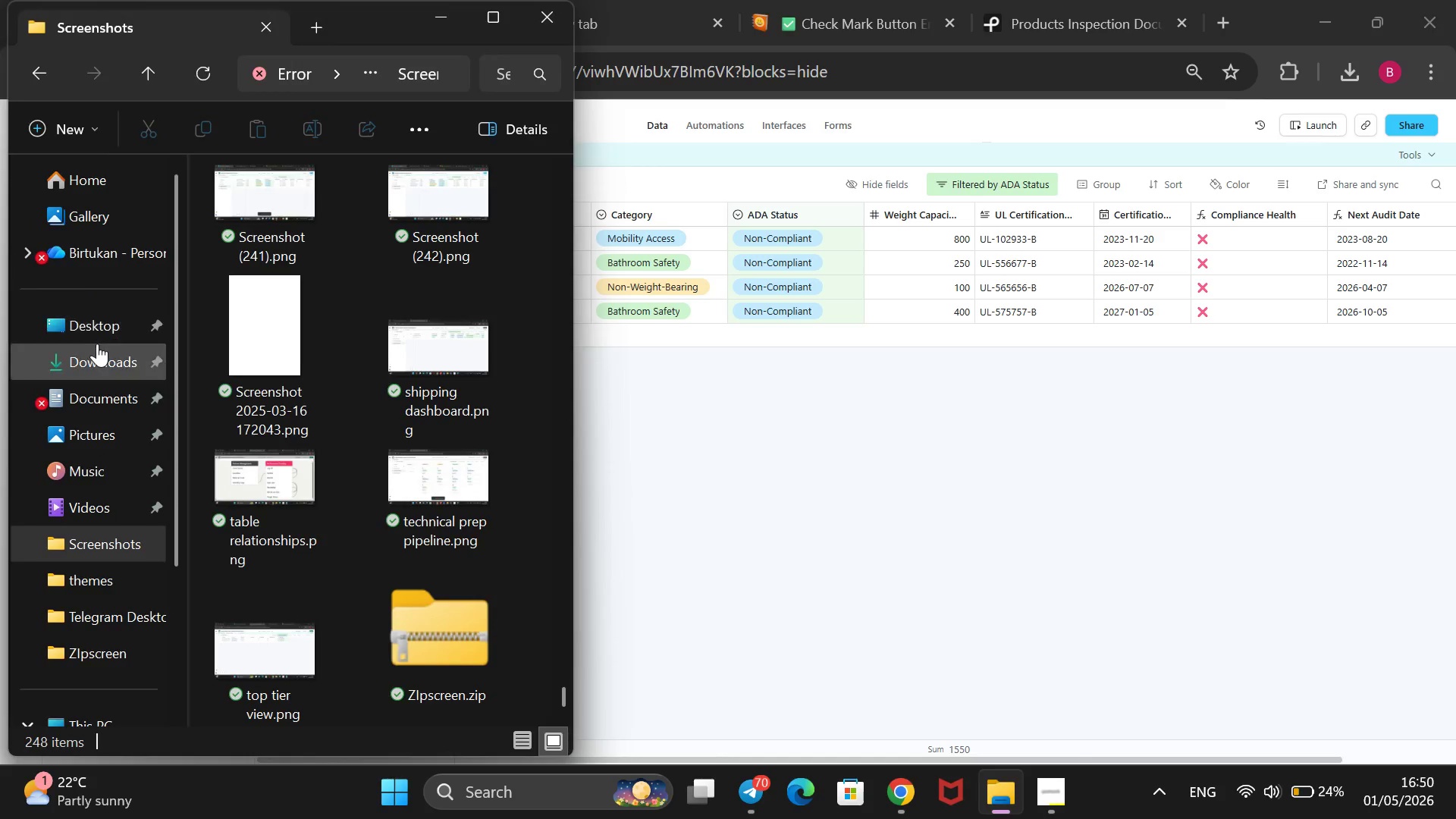 
left_click([96, 344])
 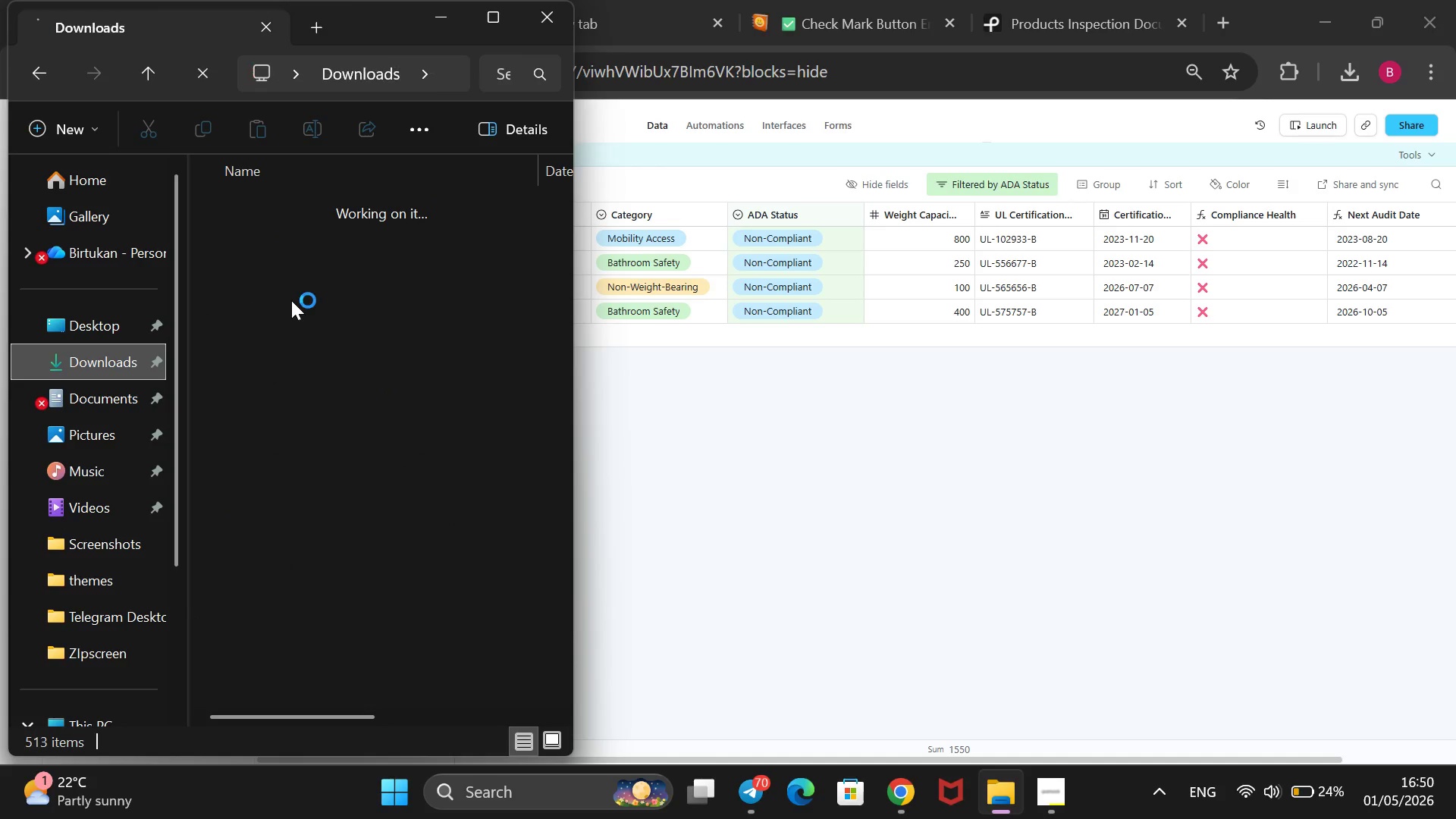 
mouse_move([344, 253])
 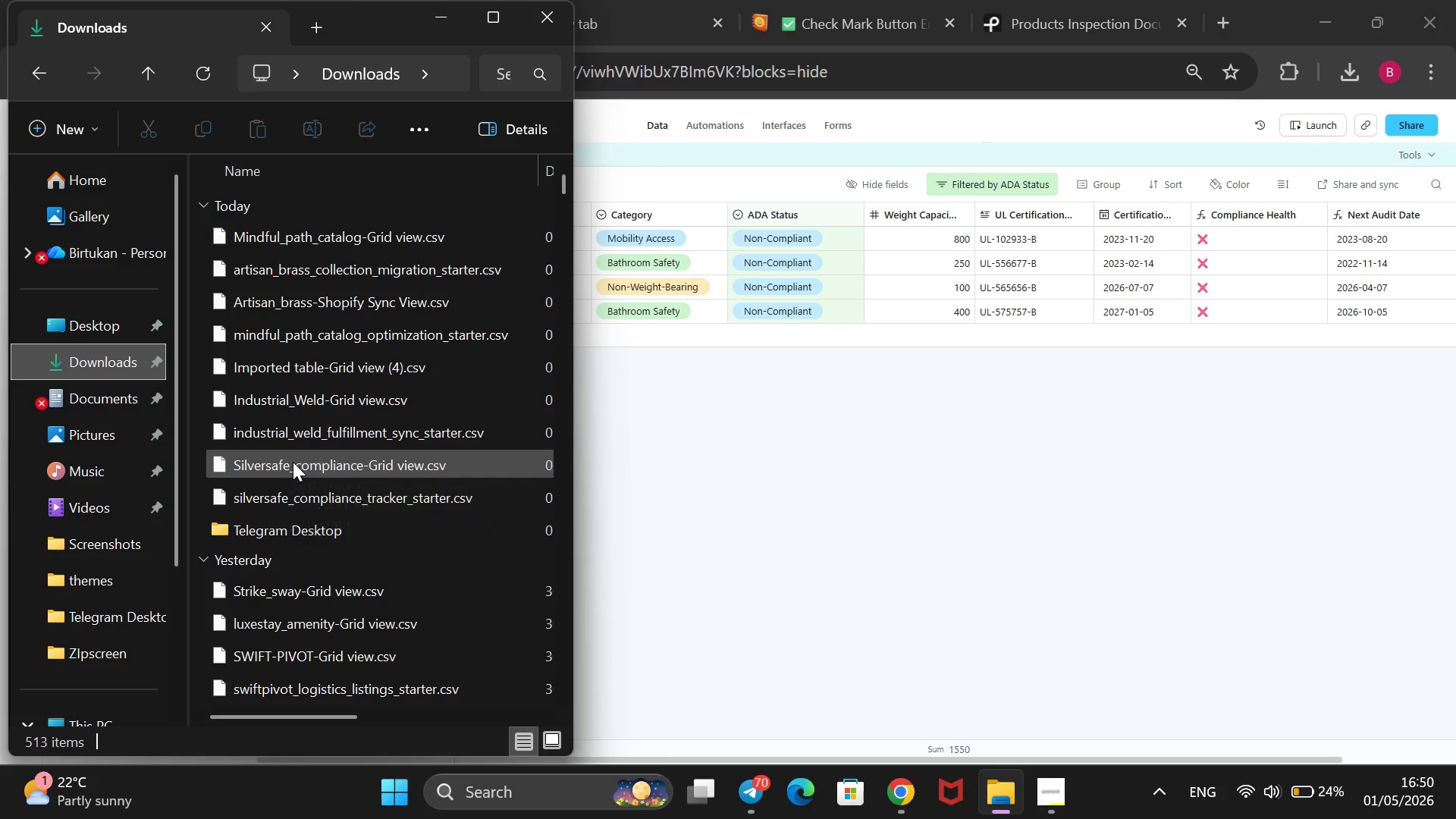 
right_click([293, 462])
 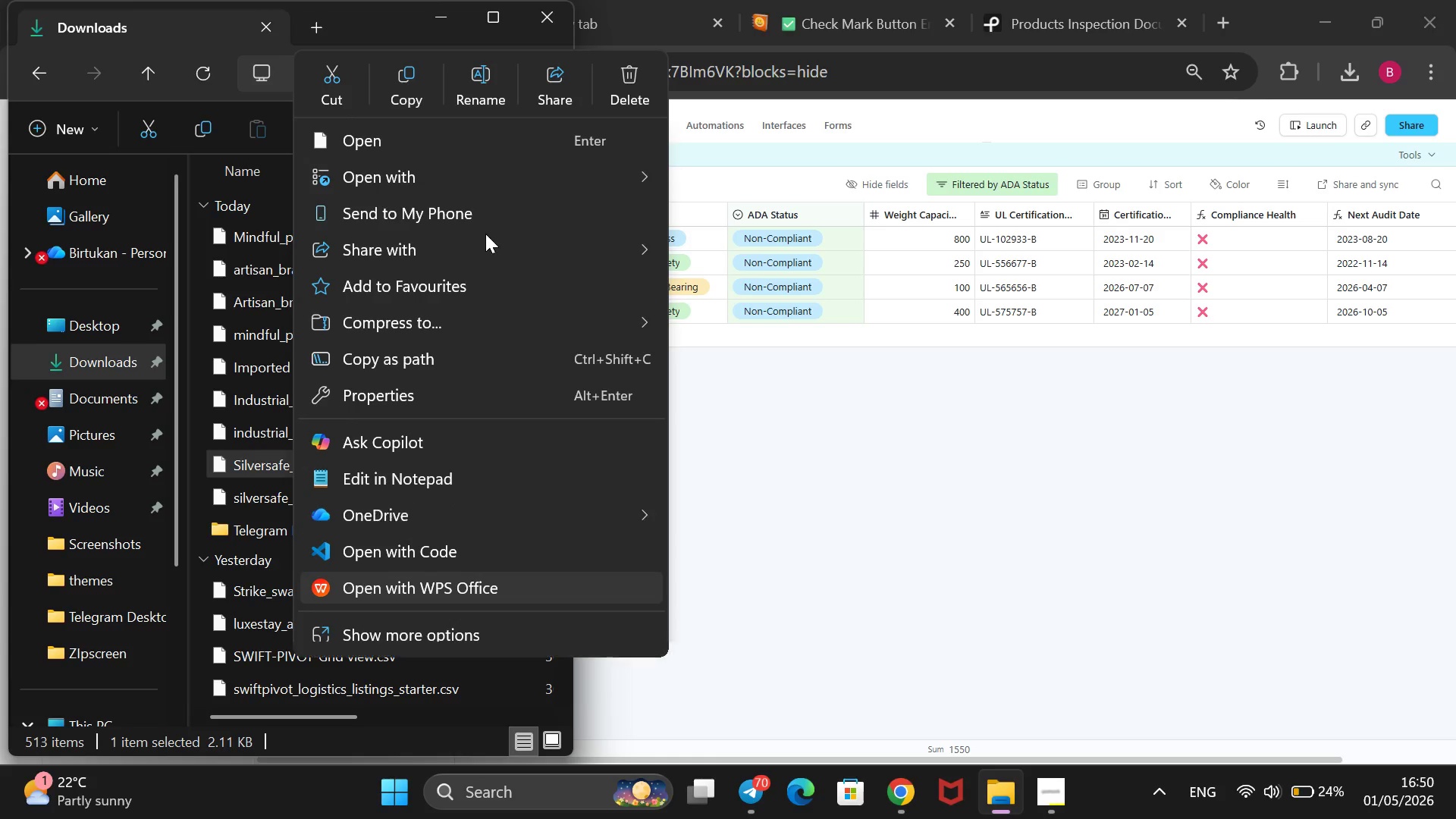 
left_click([623, 83])
 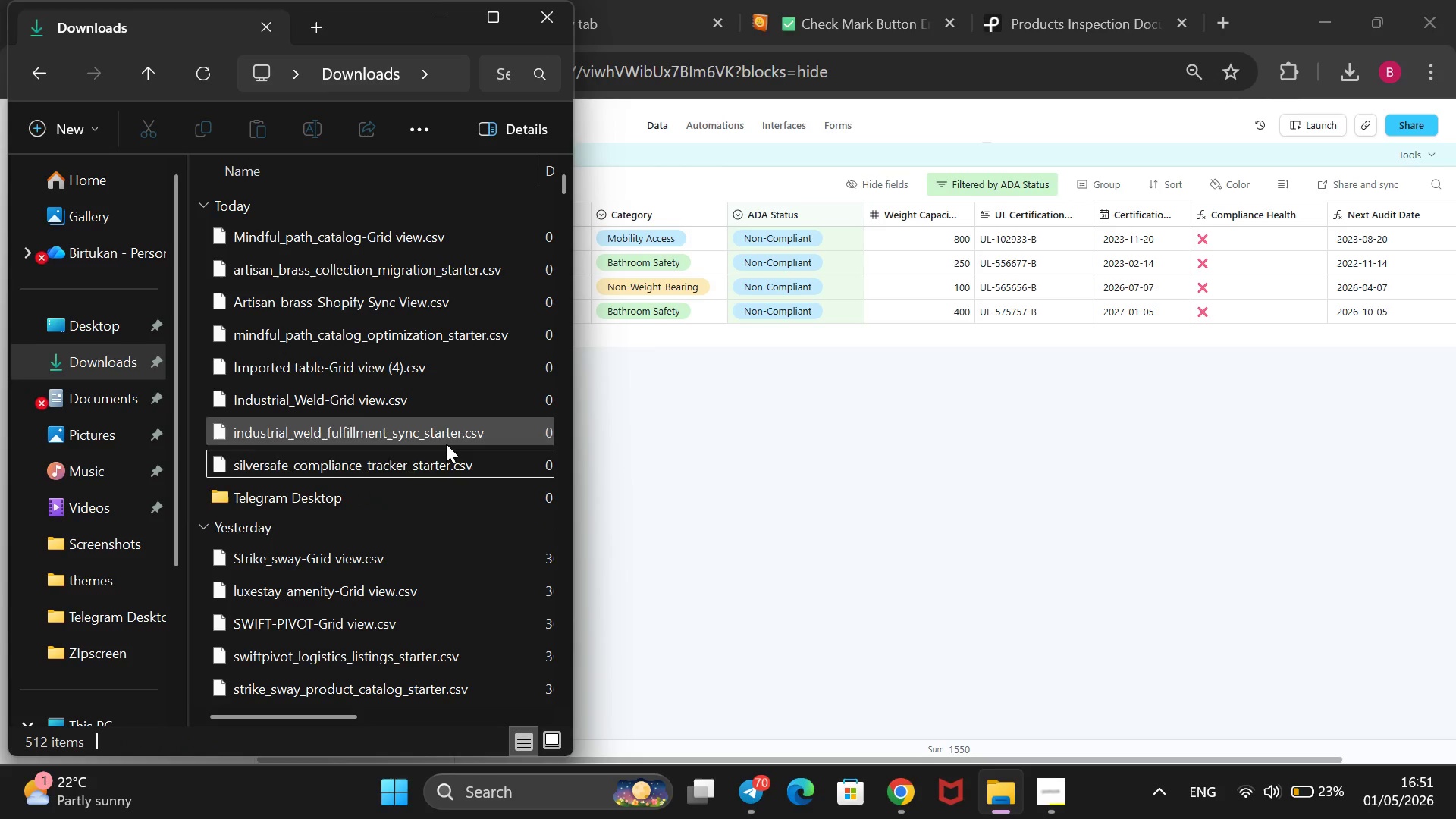 
left_click([709, 475])
 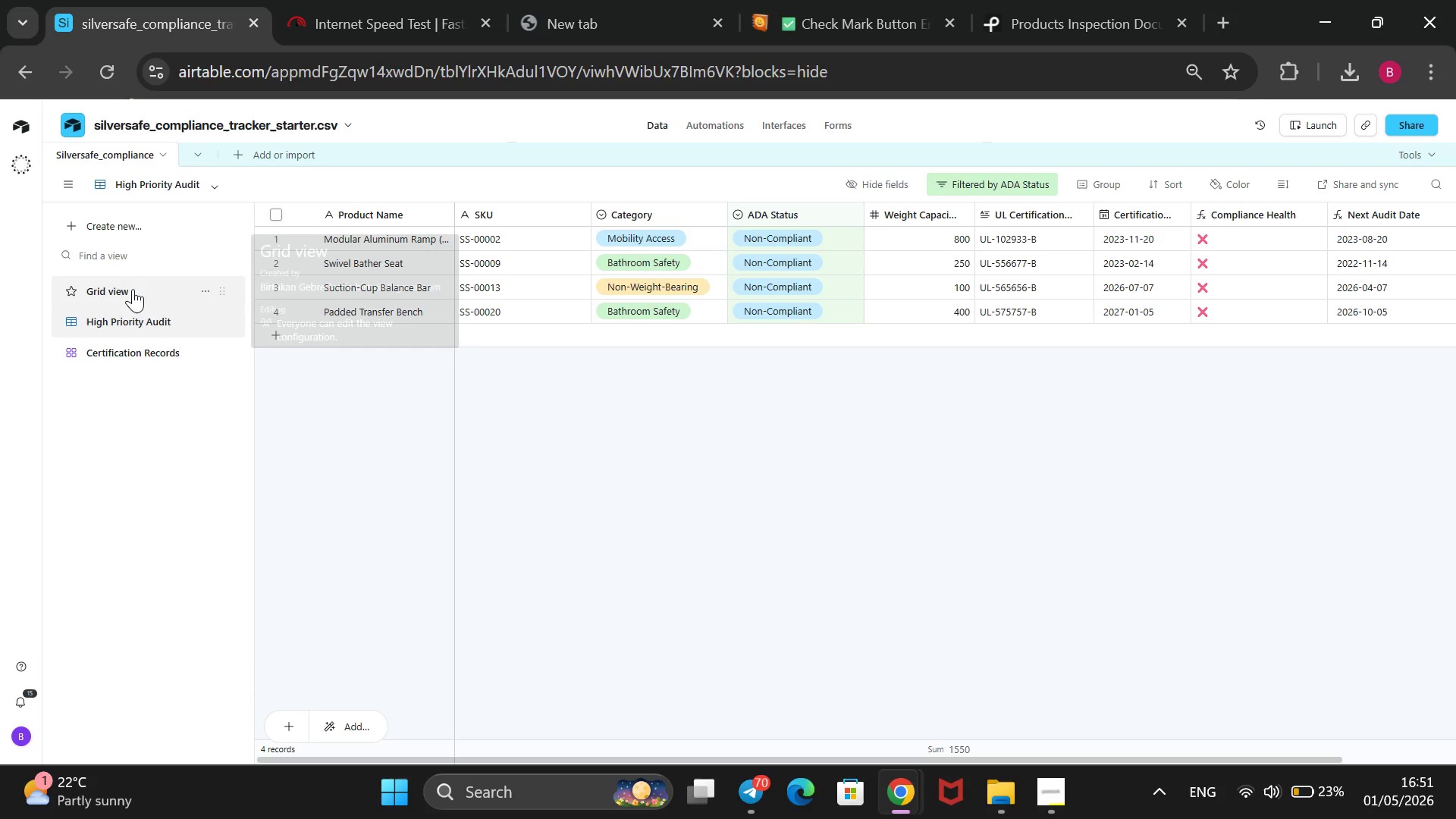 
left_click([133, 289])
 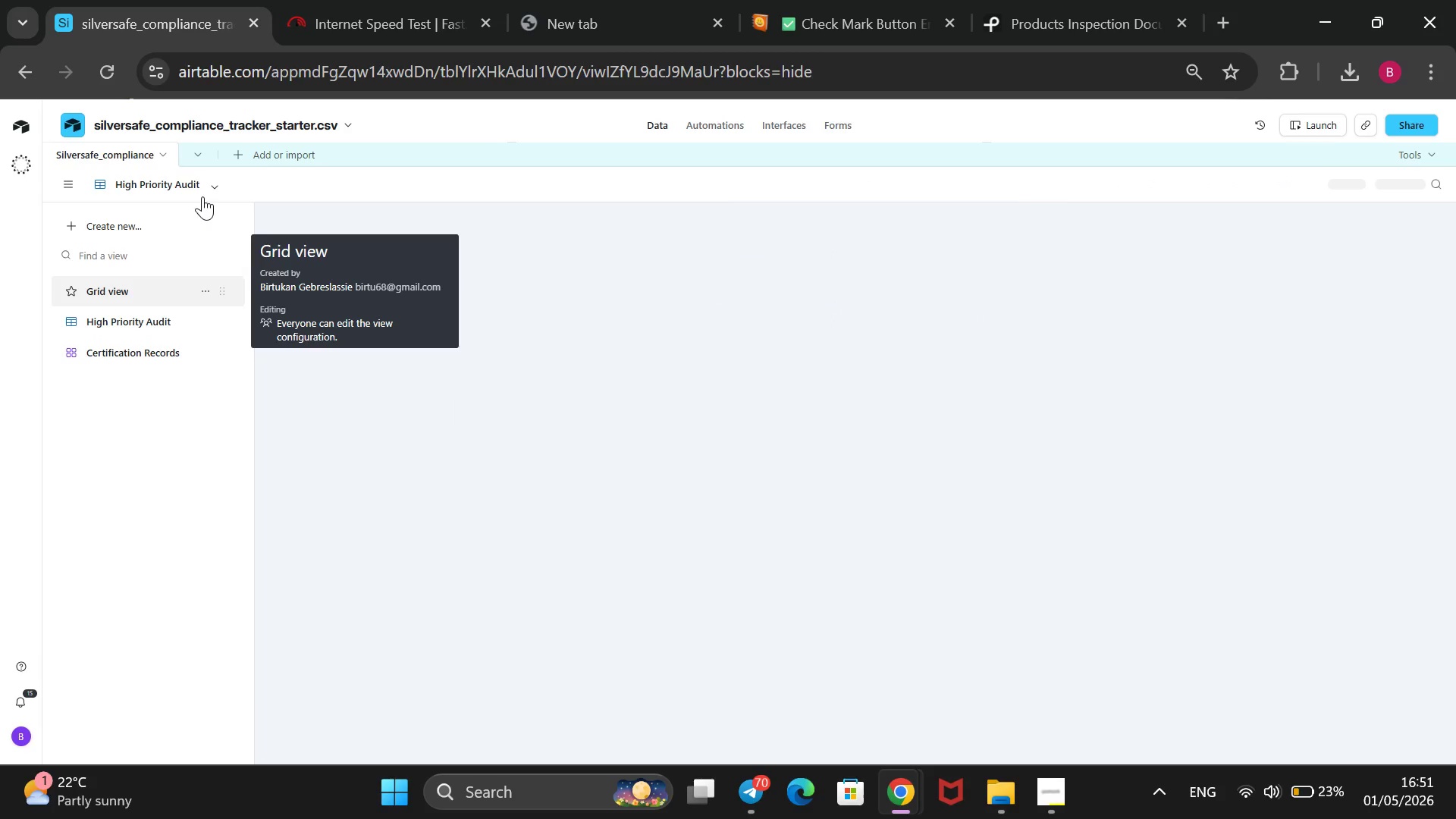 
mouse_move([202, 183])
 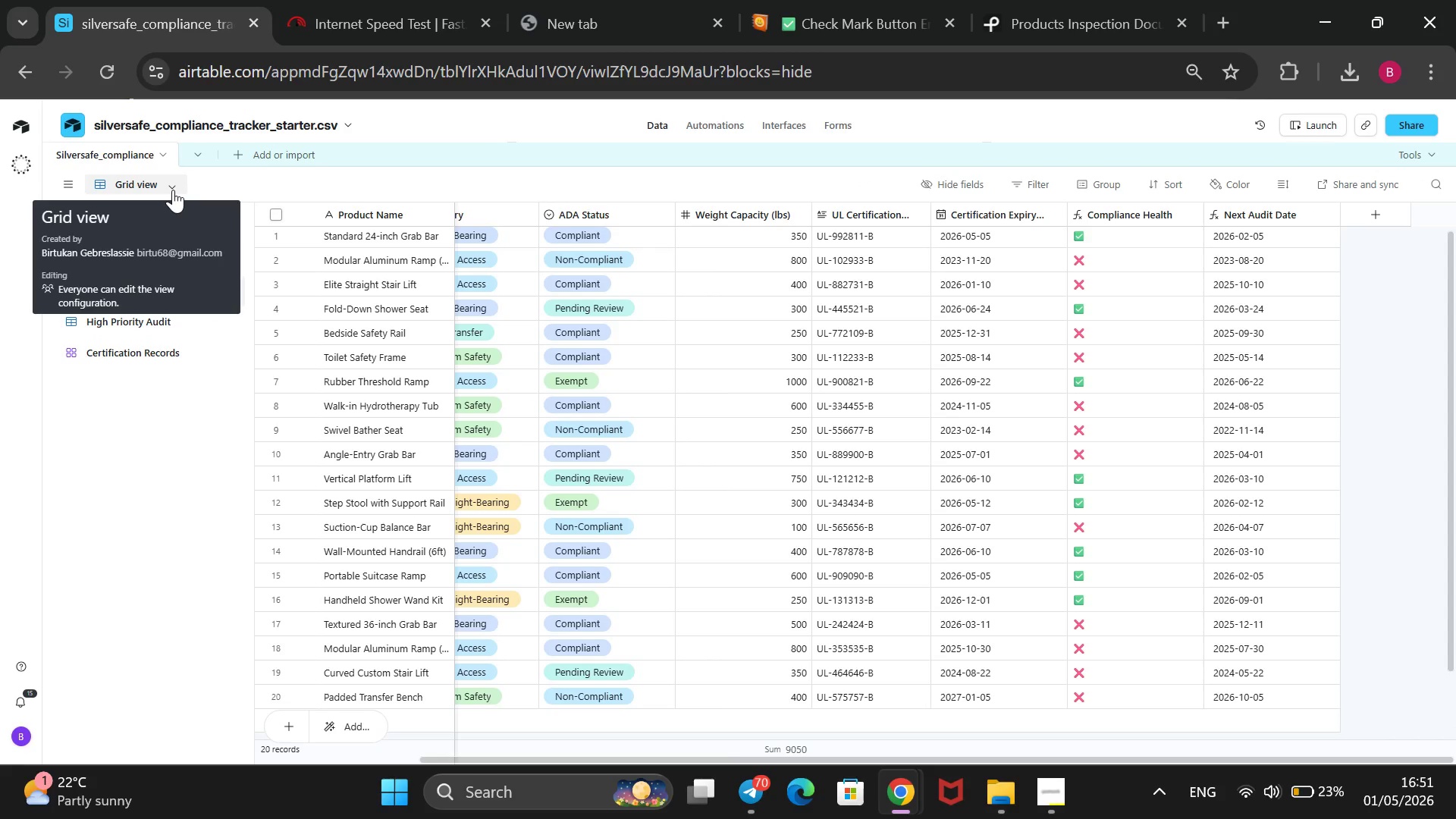 
left_click([173, 190])
 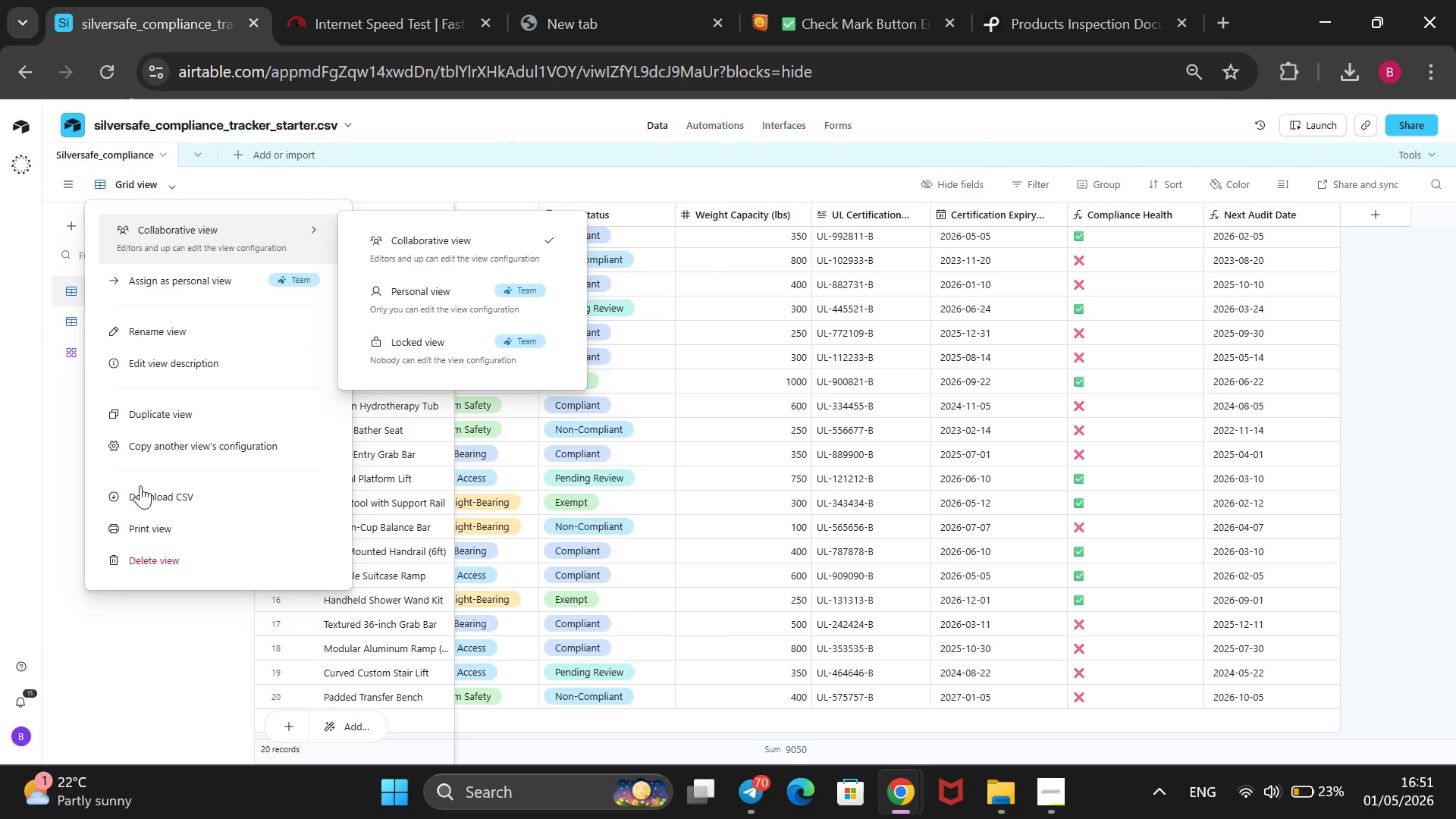 